 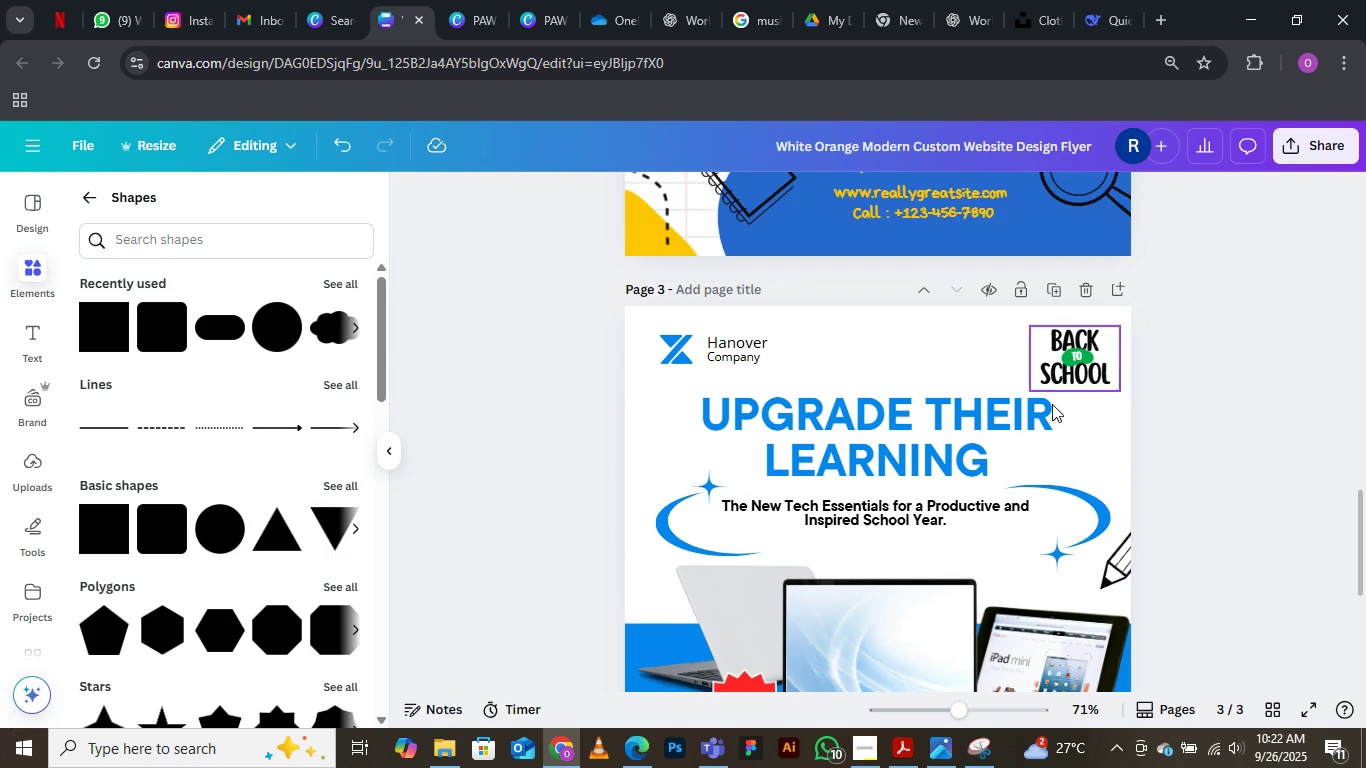 
scroll: coordinate [898, 377], scroll_direction: down, amount: 11.0
 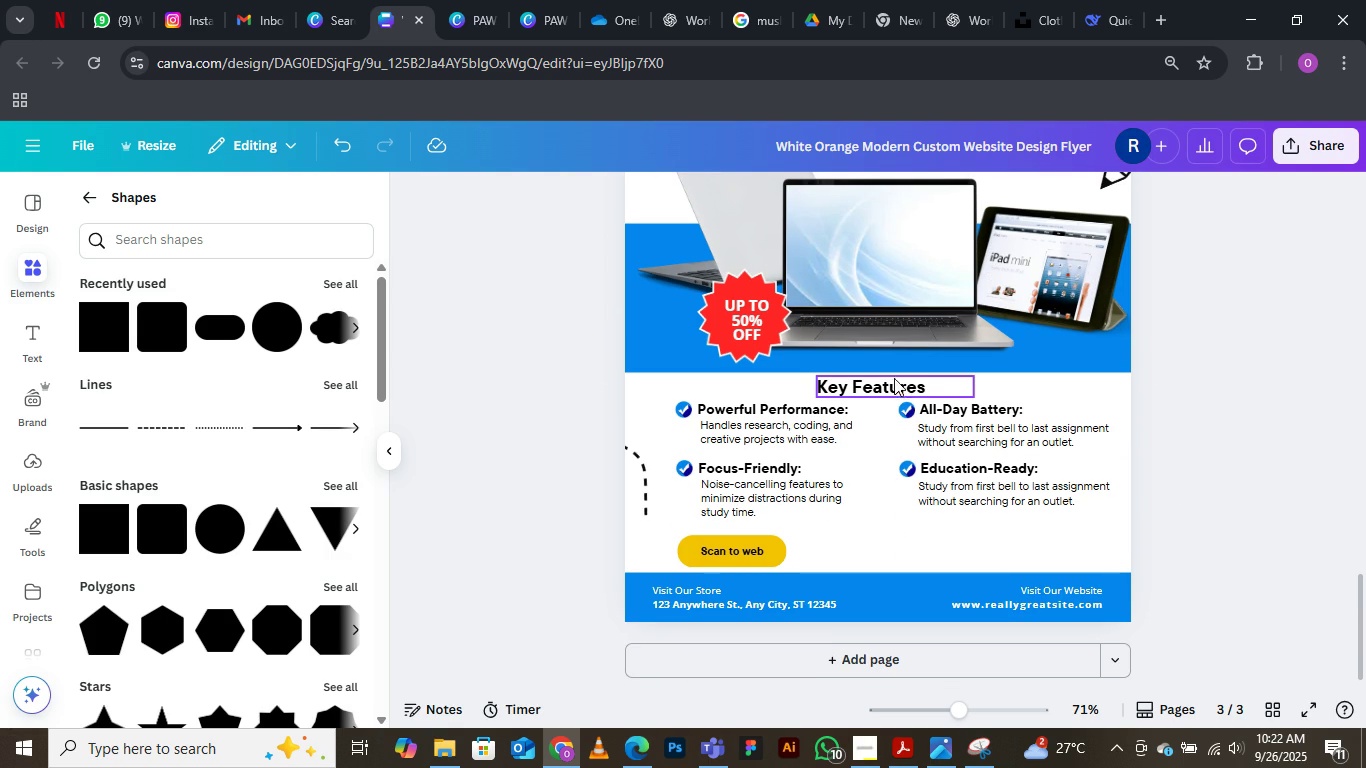 
scroll: coordinate [907, 401], scroll_direction: up, amount: 7.0
 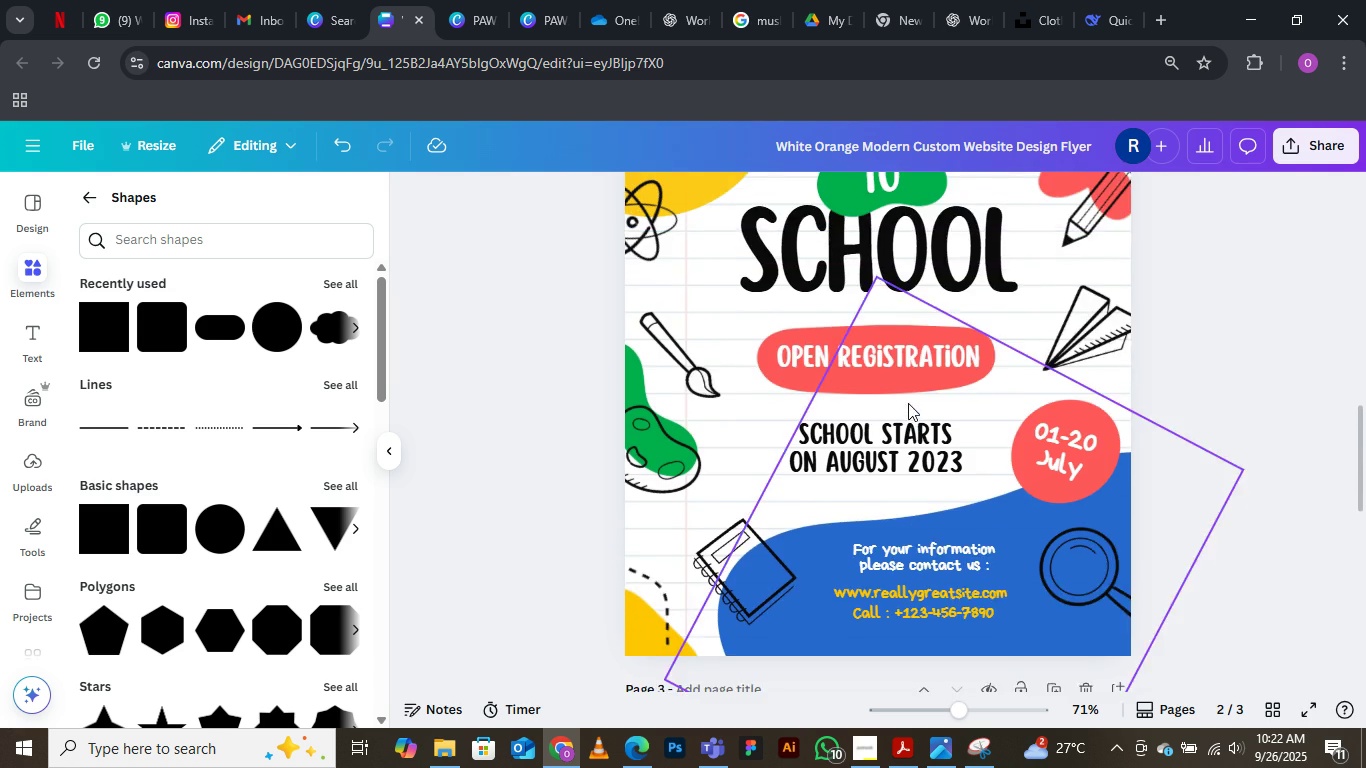 
scroll: coordinate [908, 403], scroll_direction: down, amount: 9.0
 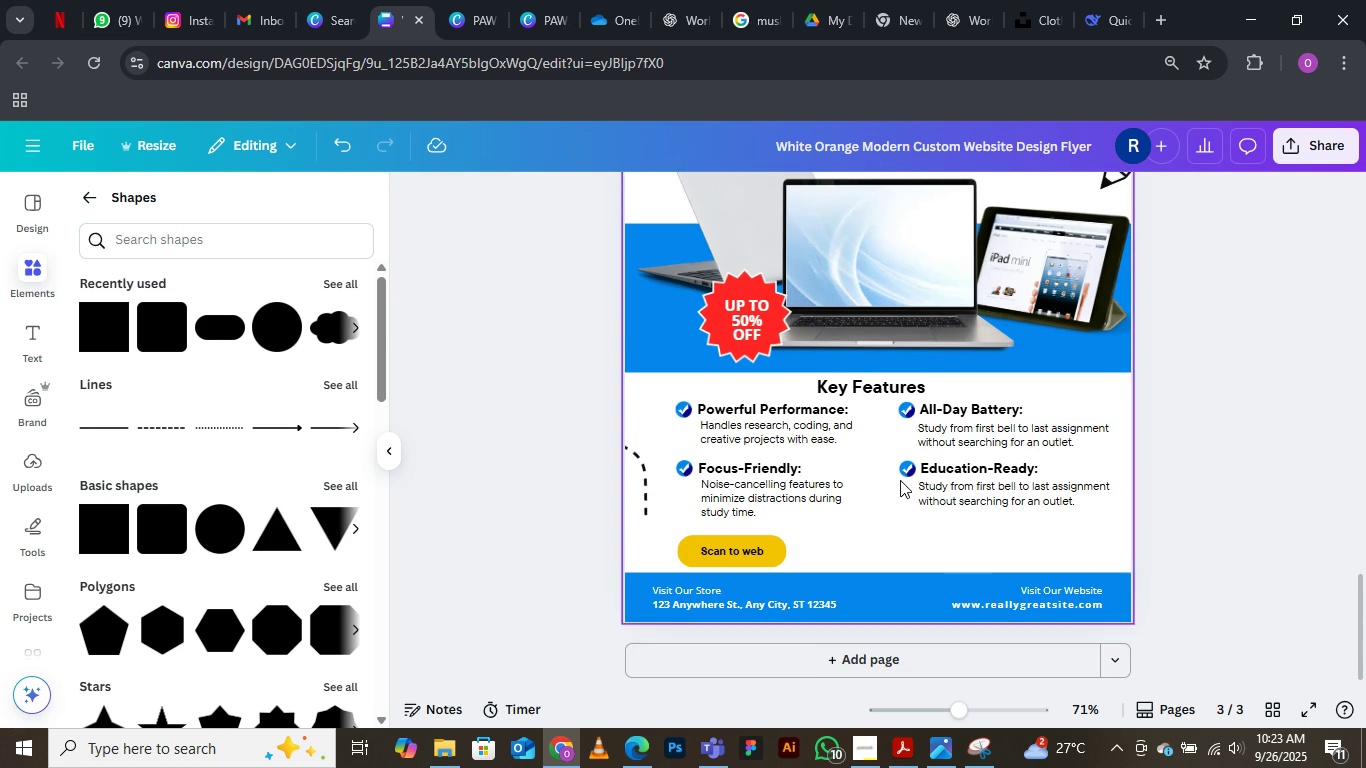 
wait(5.39)
 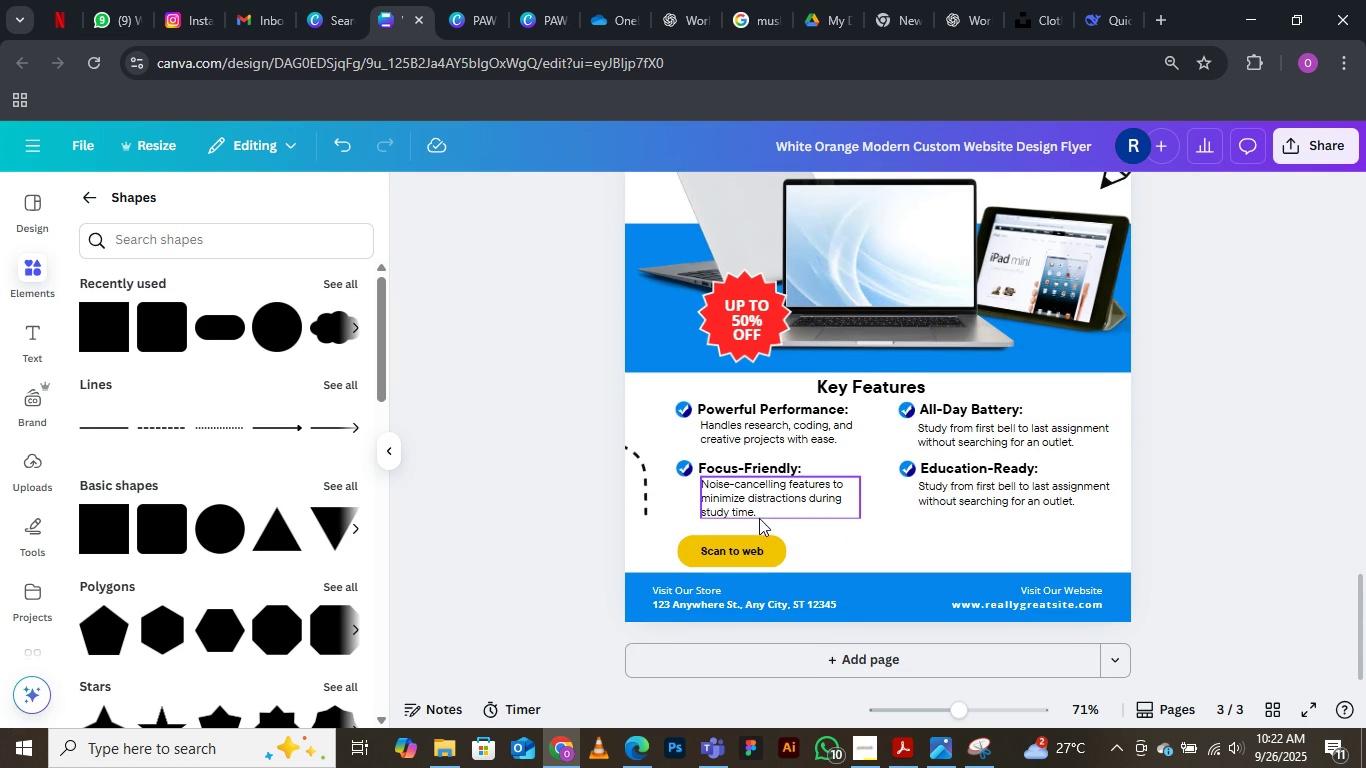 
left_click([856, 751])